 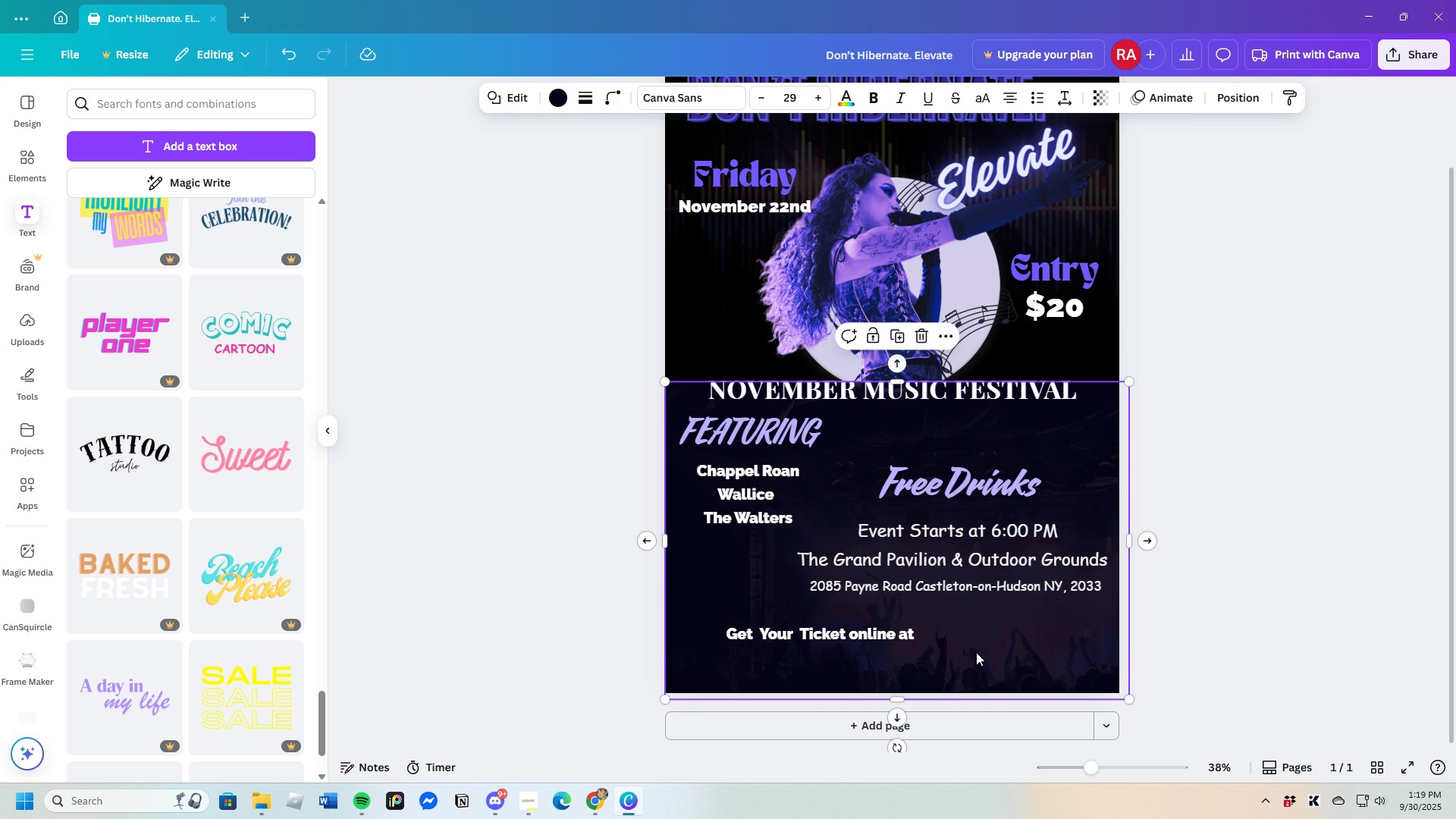 
left_click([756, 630])
 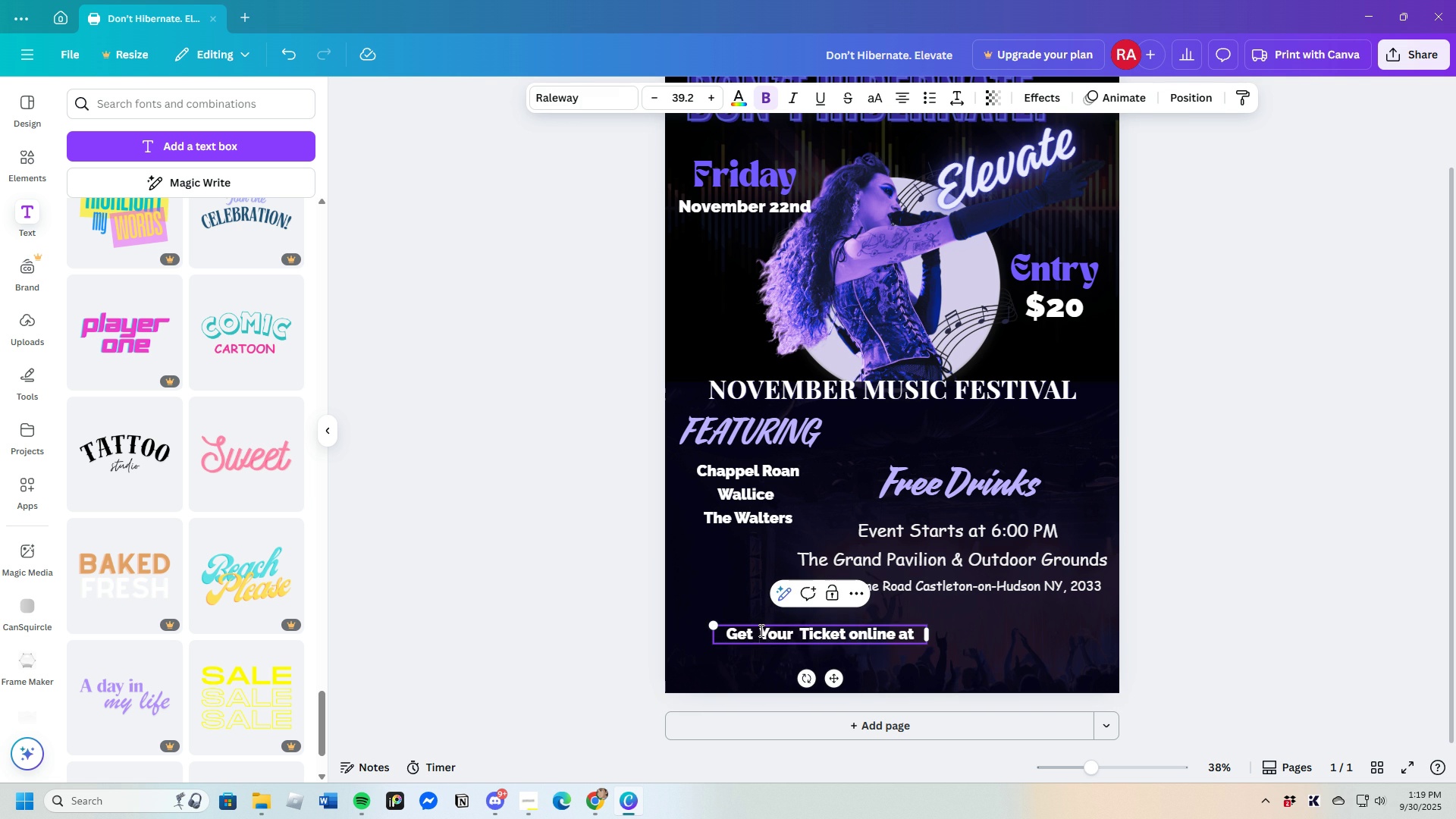 
left_click([760, 630])
 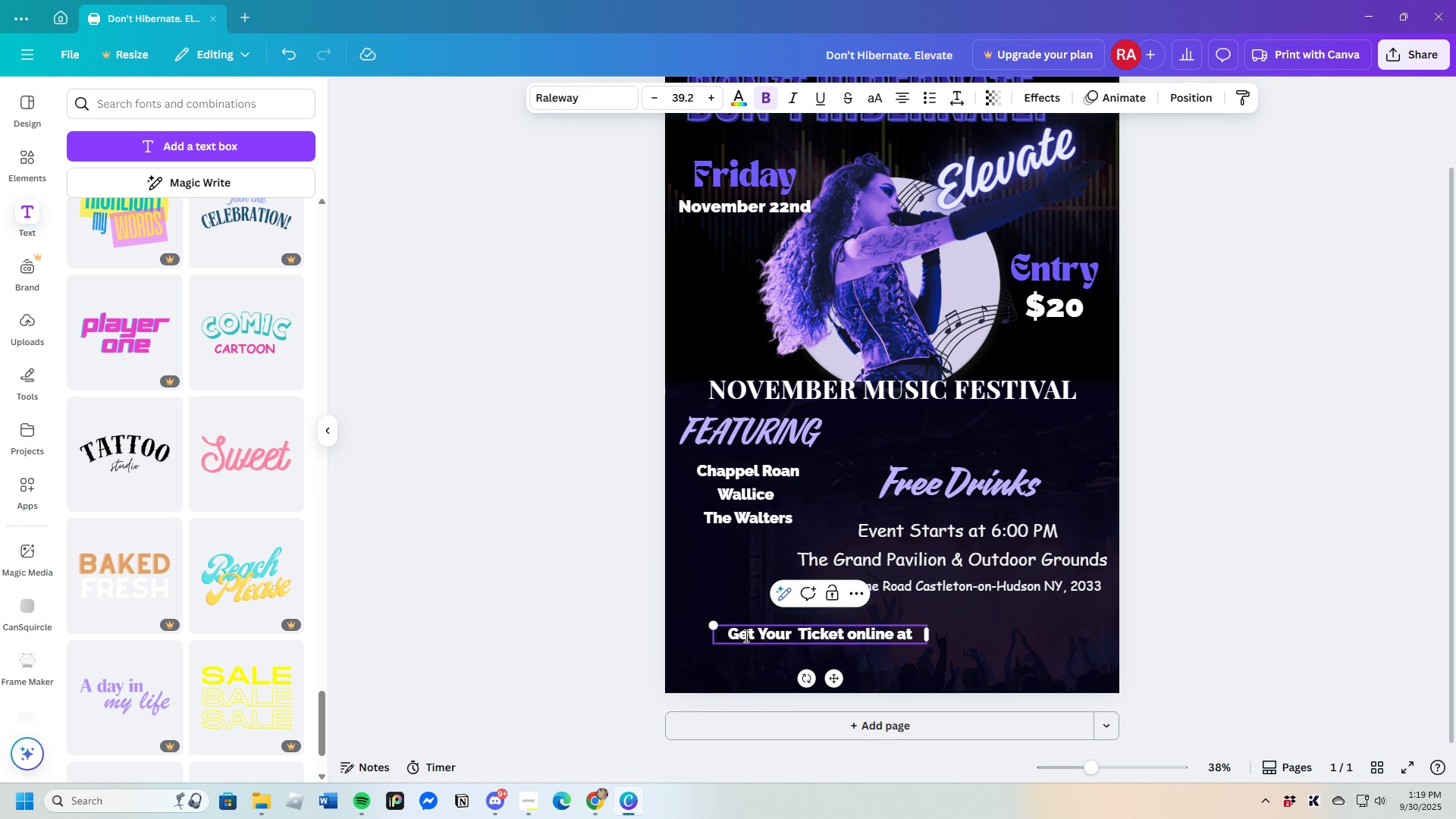 
key(Backspace)
 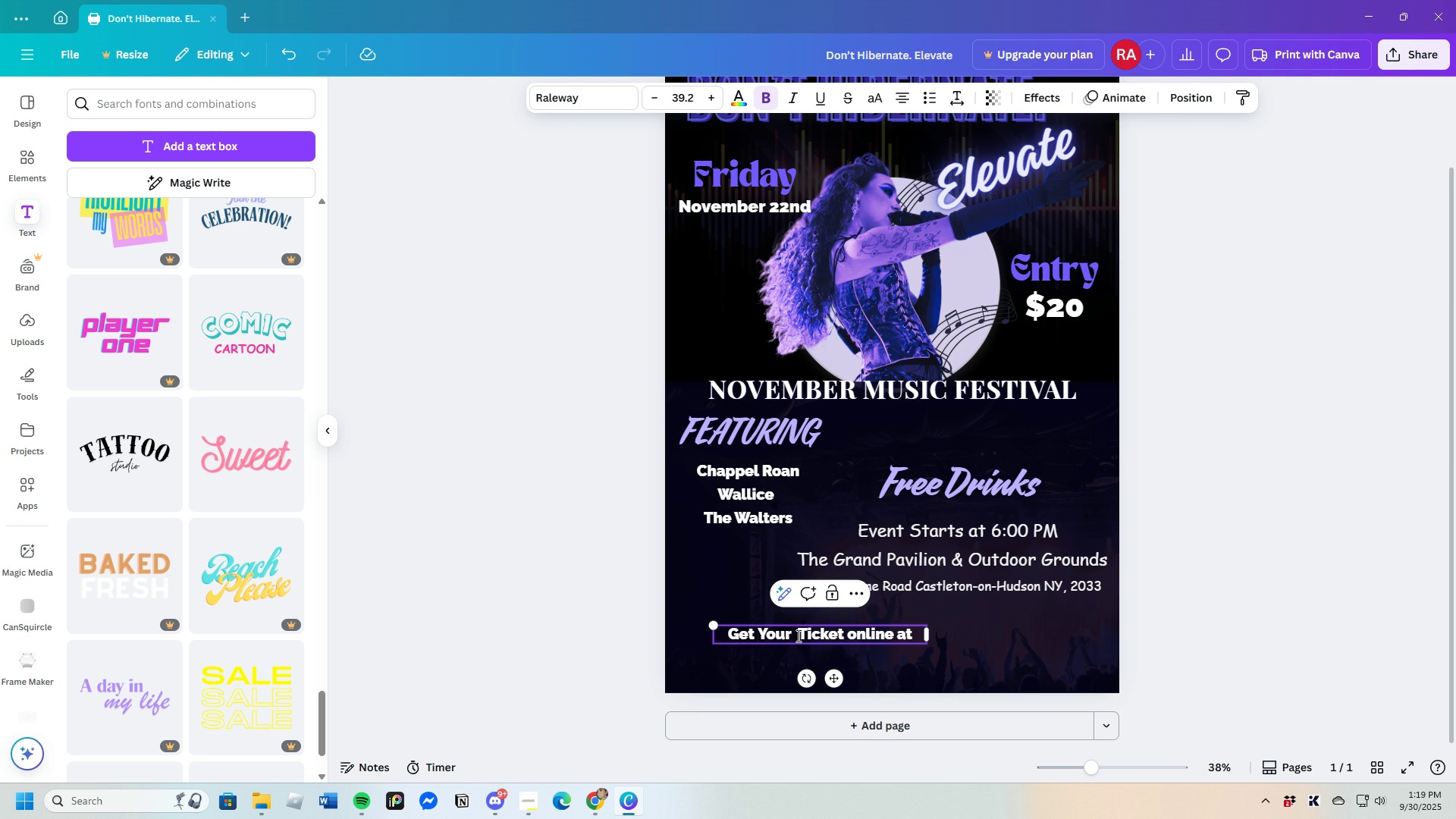 
left_click([795, 634])
 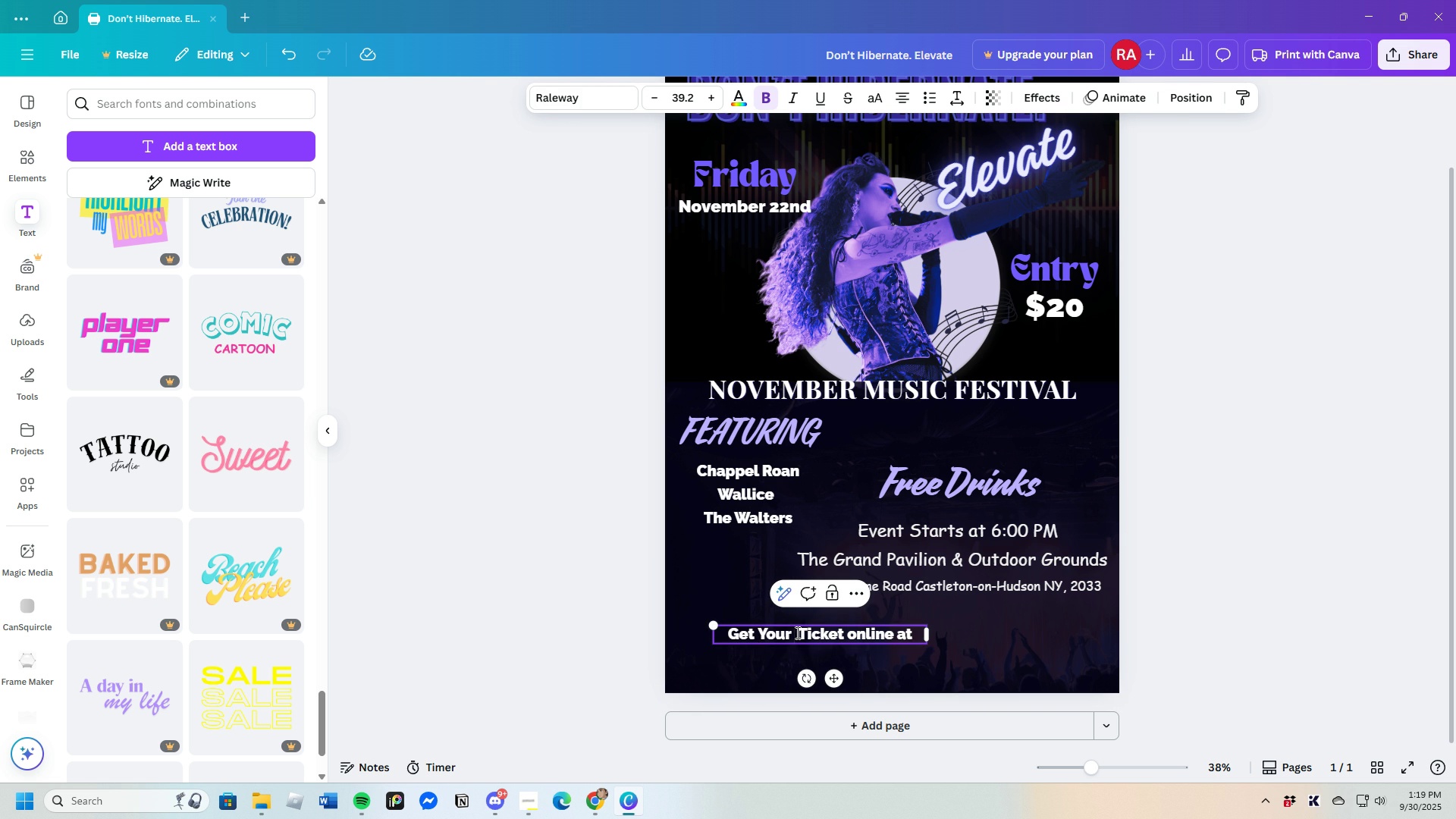 
left_click([796, 632])
 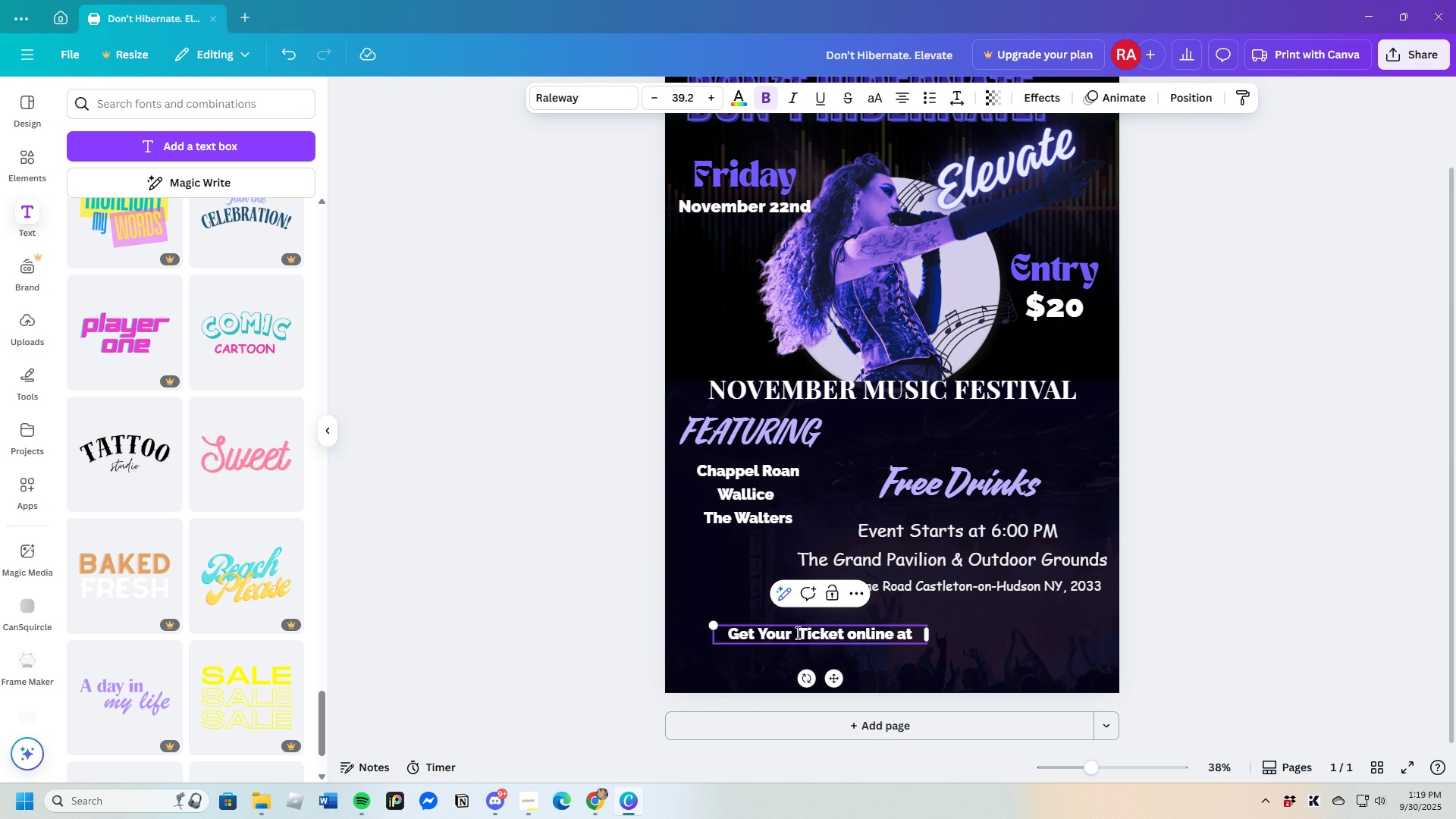 
key(Backspace)
 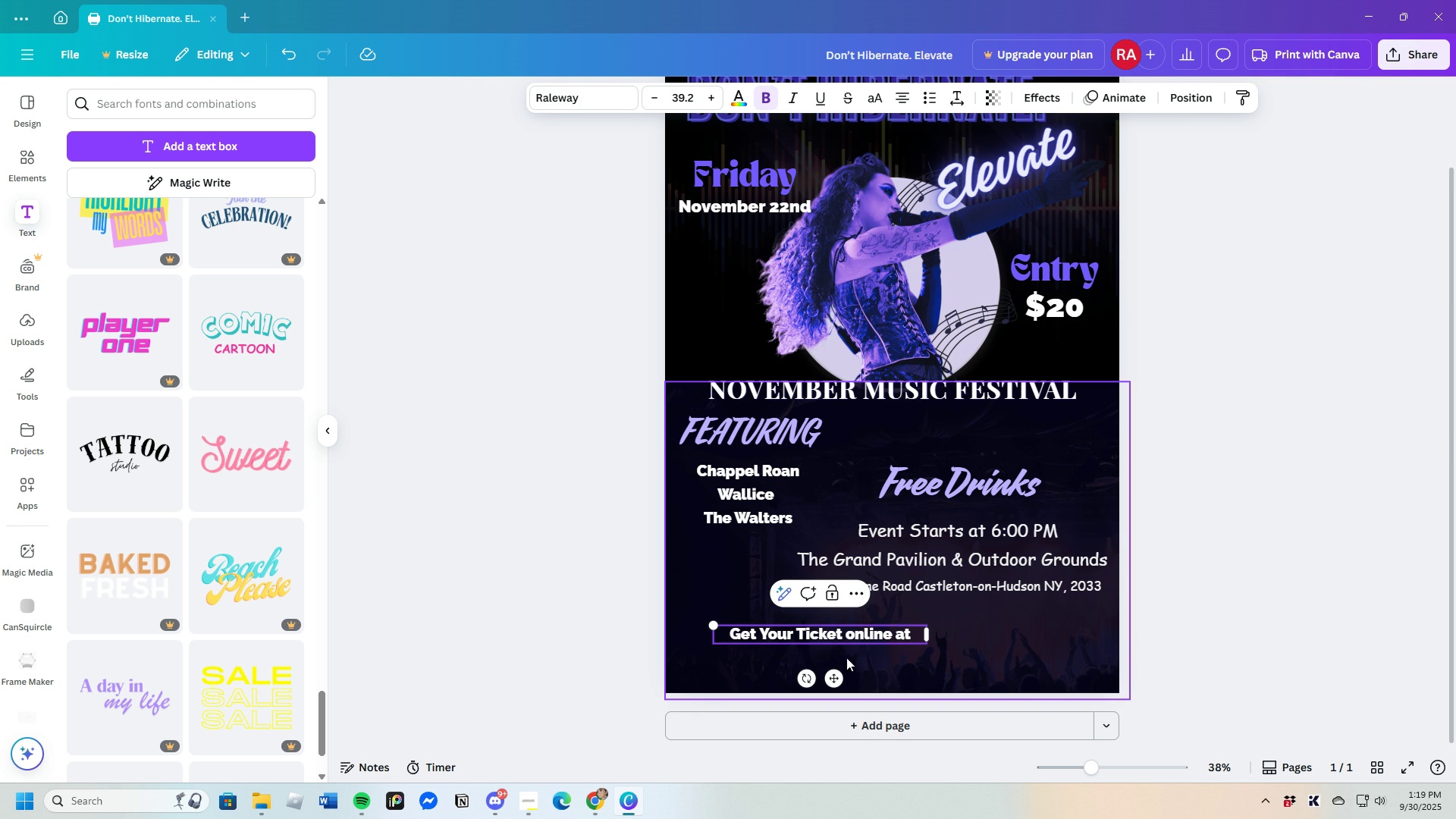 
wait(5.57)
 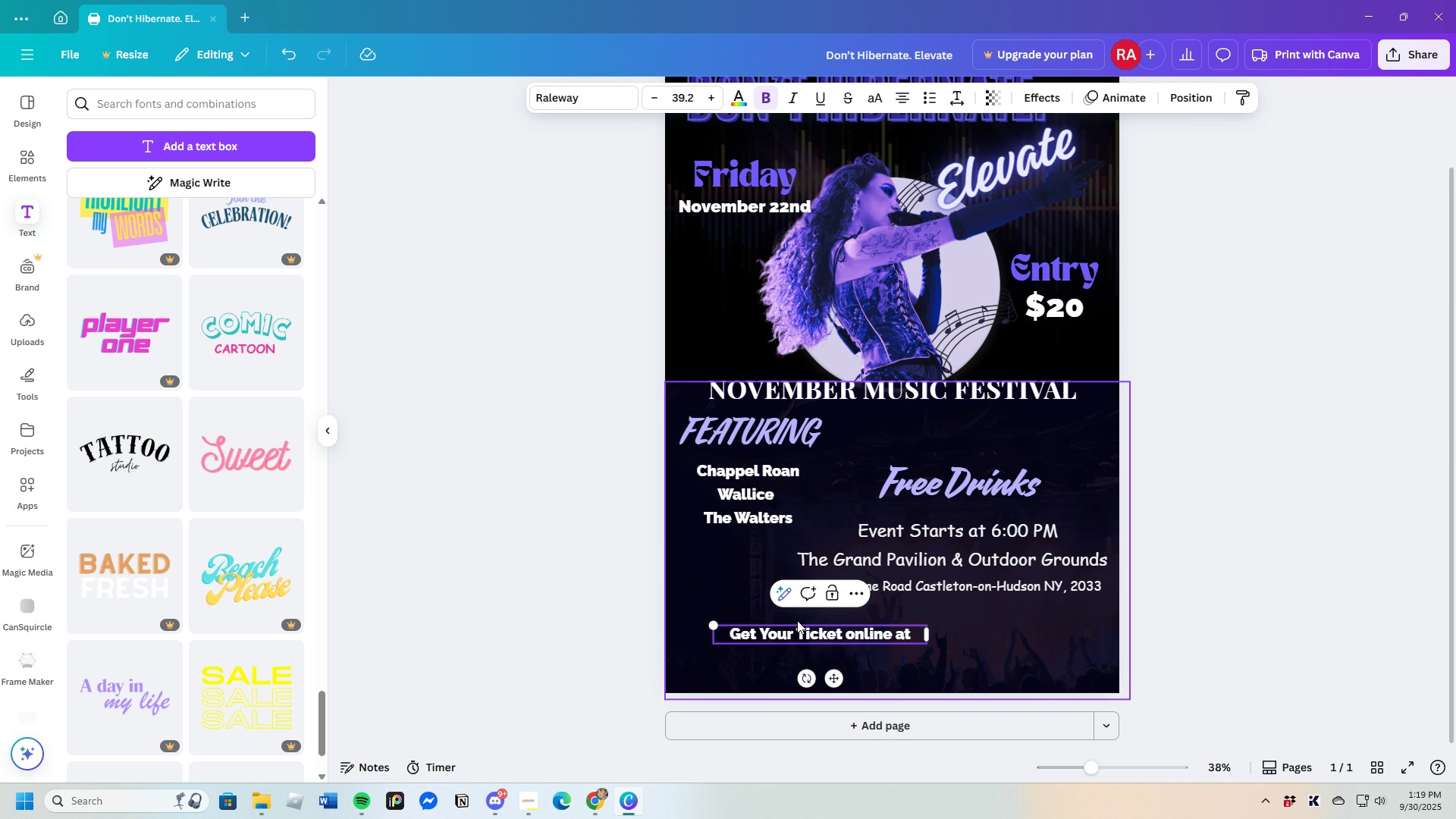 
left_click([769, 635])
 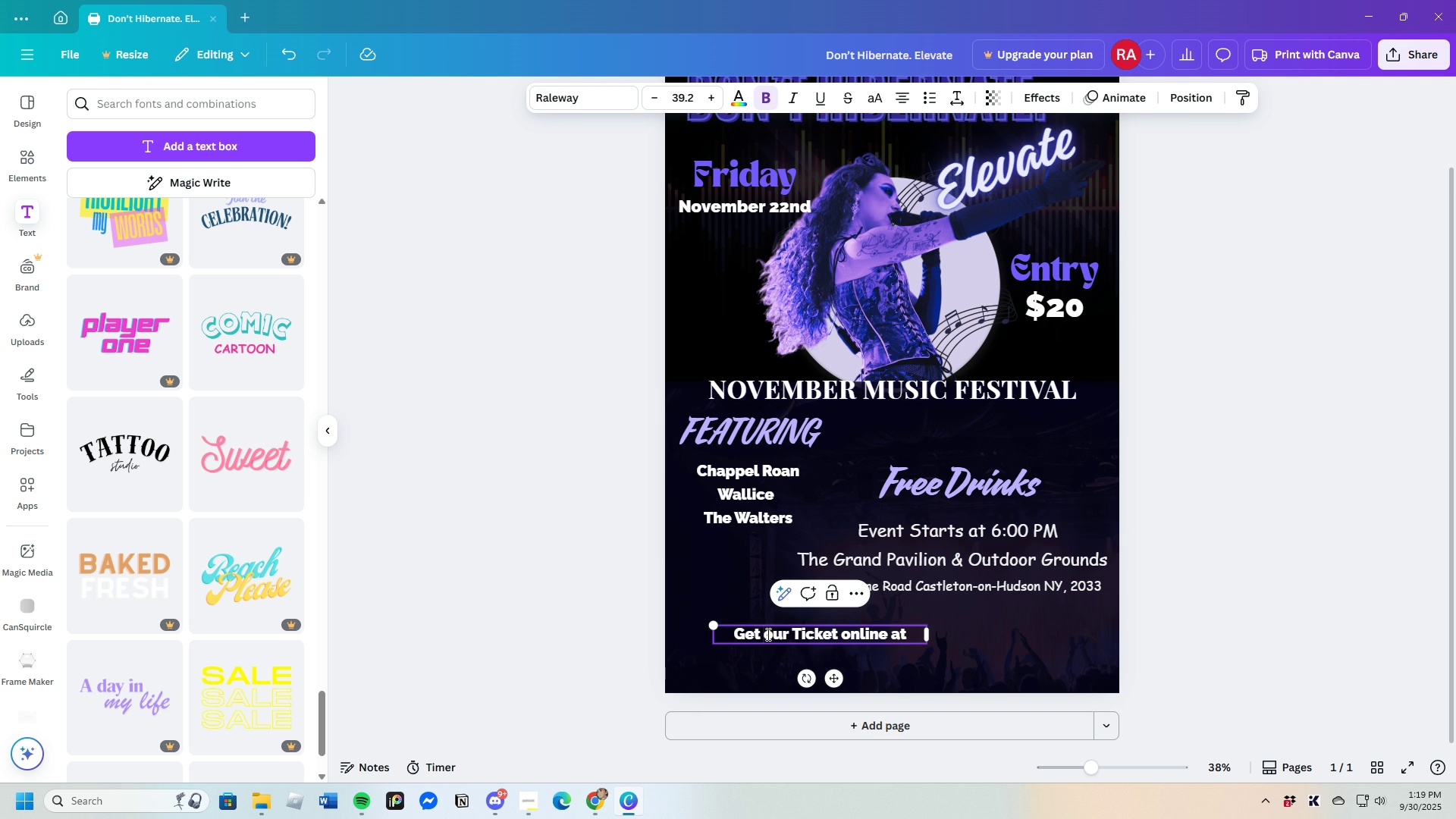 
key(Backspace)
 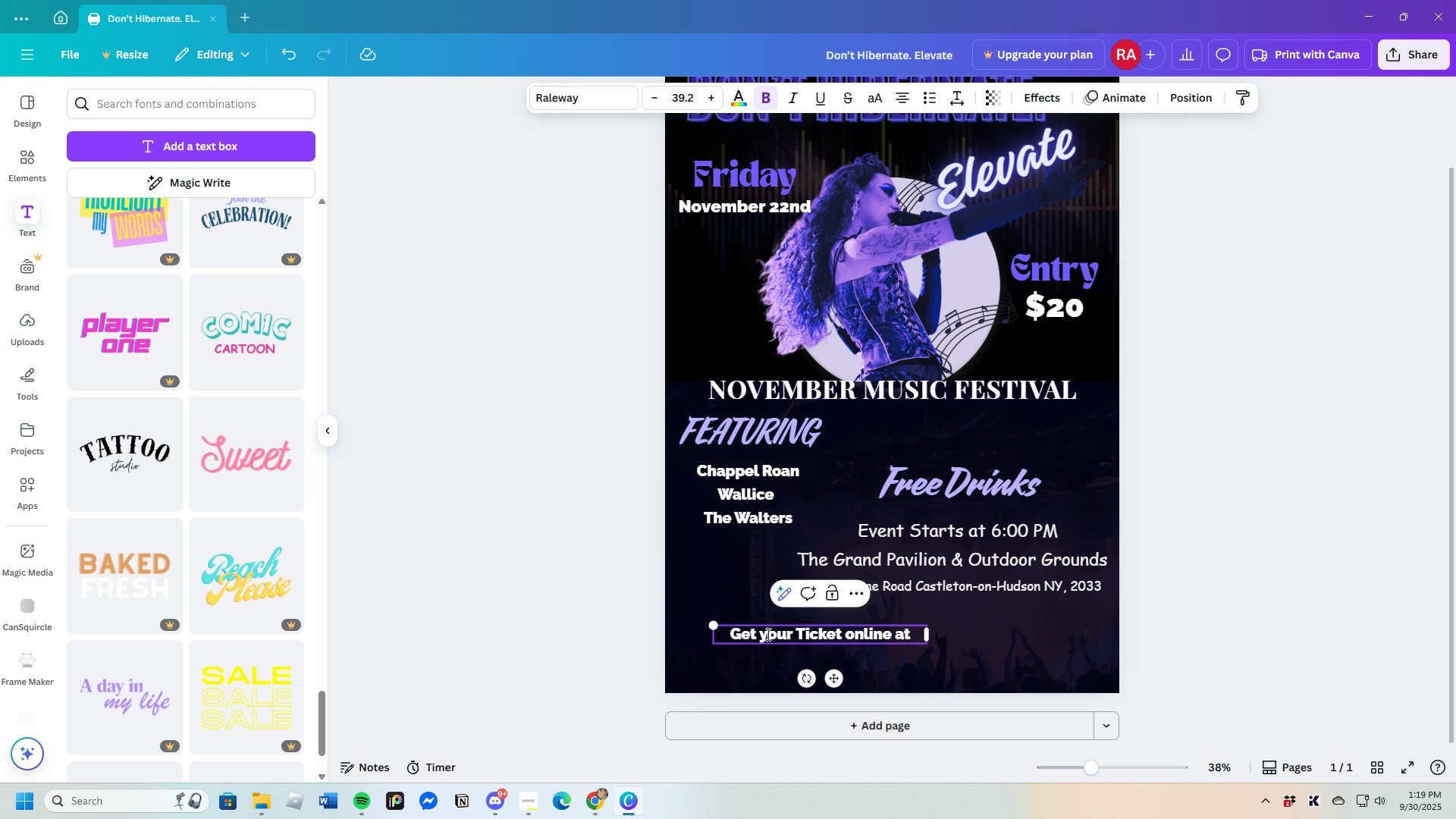 
key(Y)
 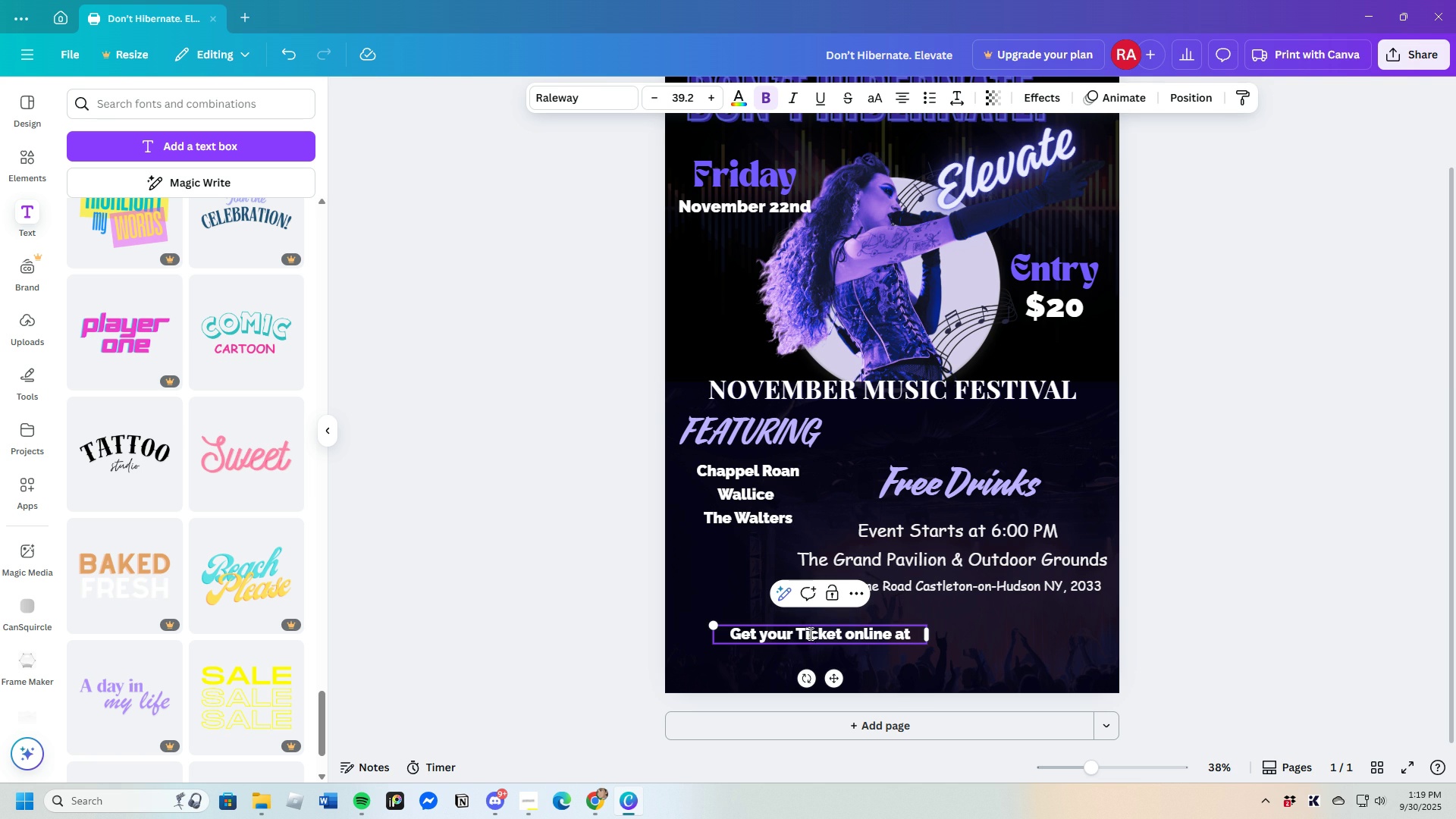 
left_click([802, 635])
 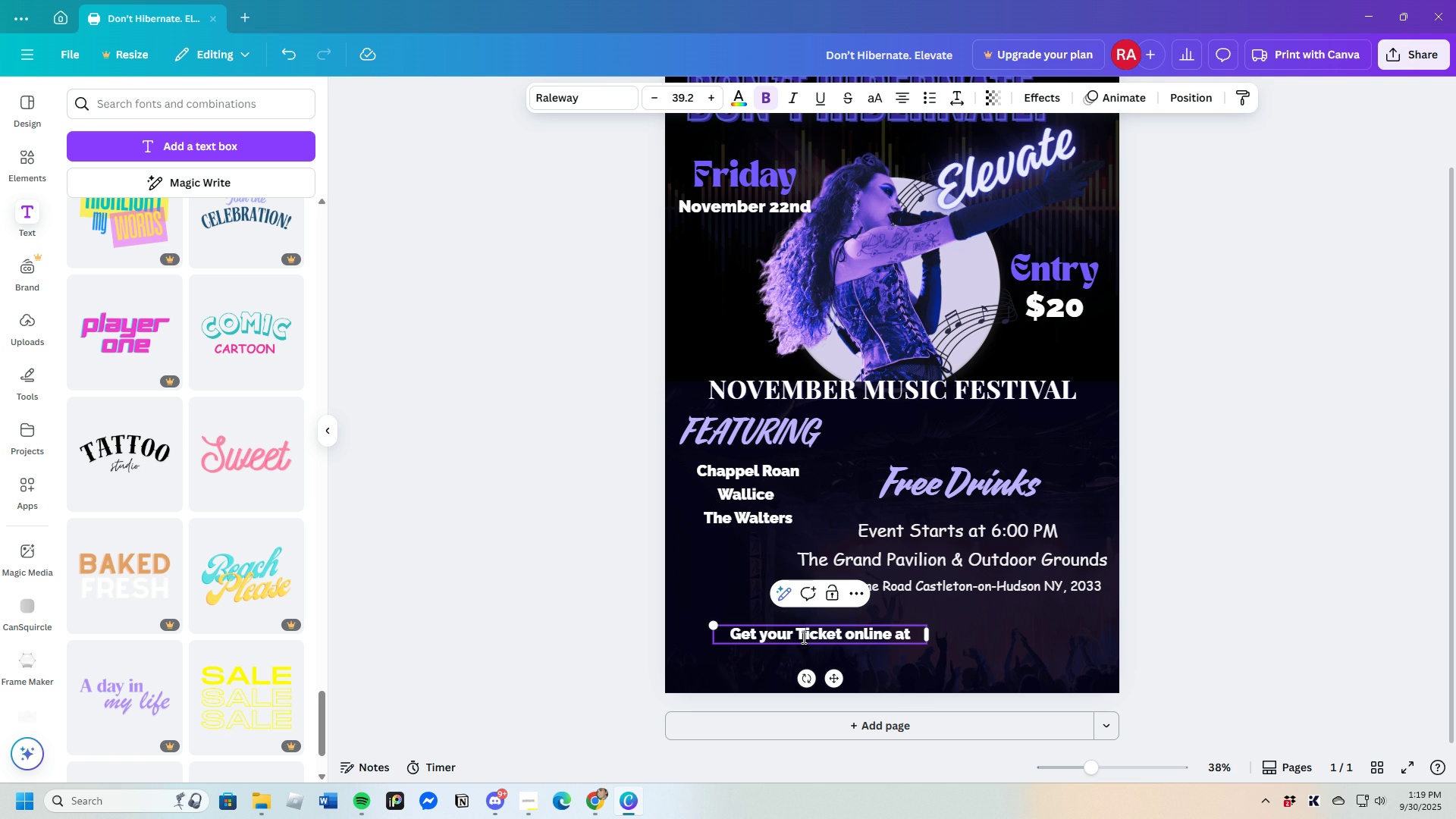 
key(Backspace)
 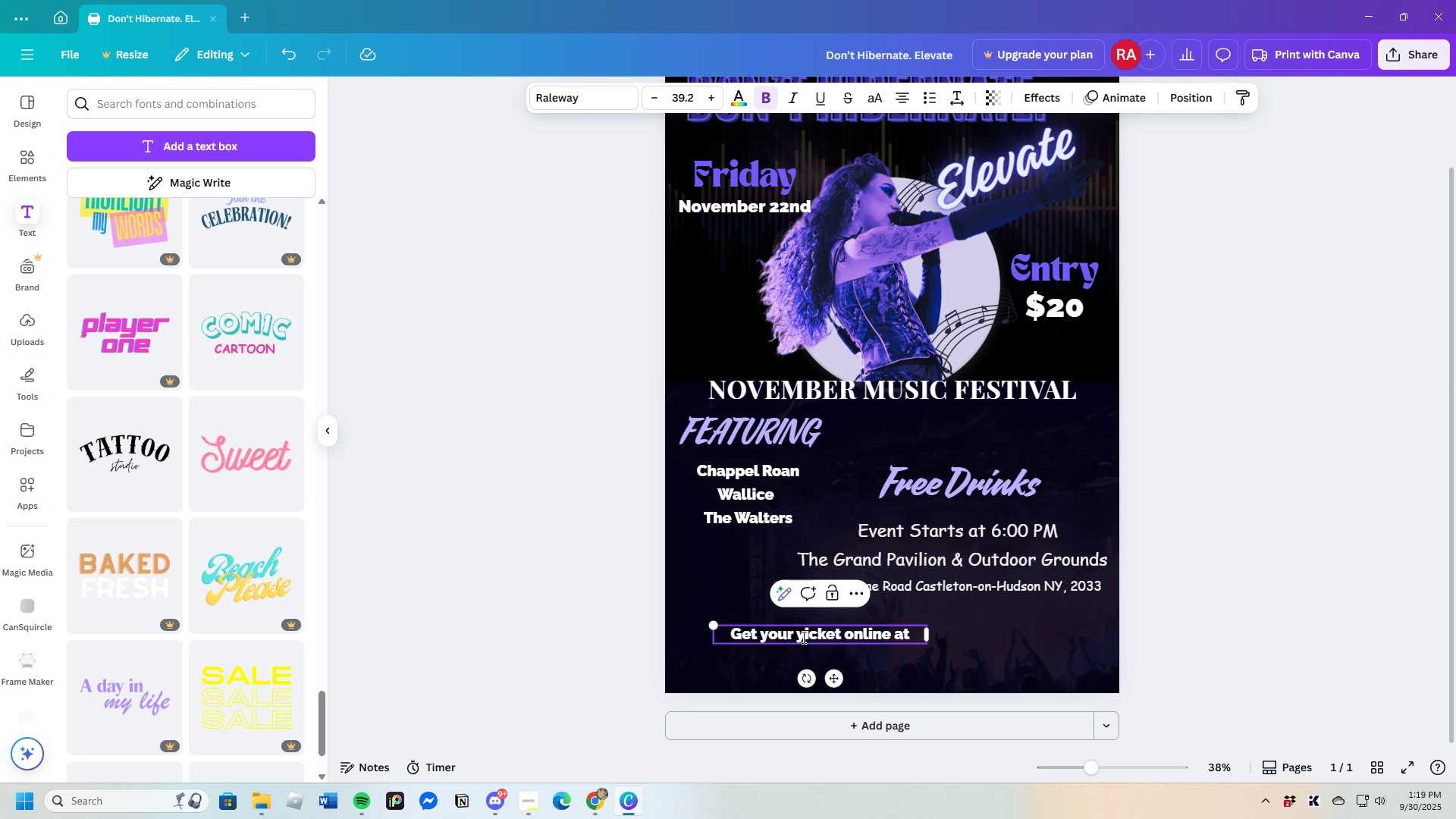 
key(Y)
 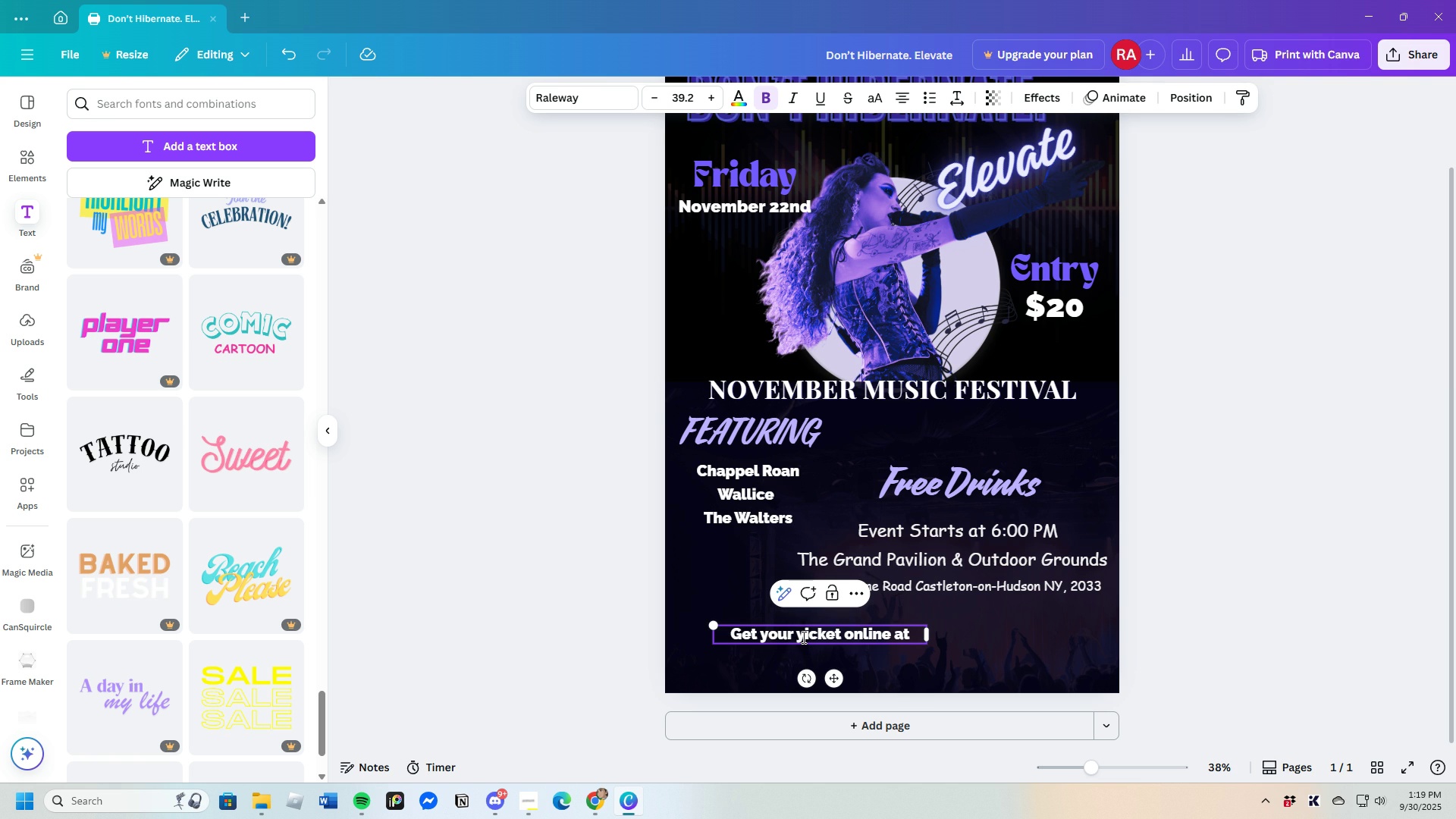 
key(Backspace)
 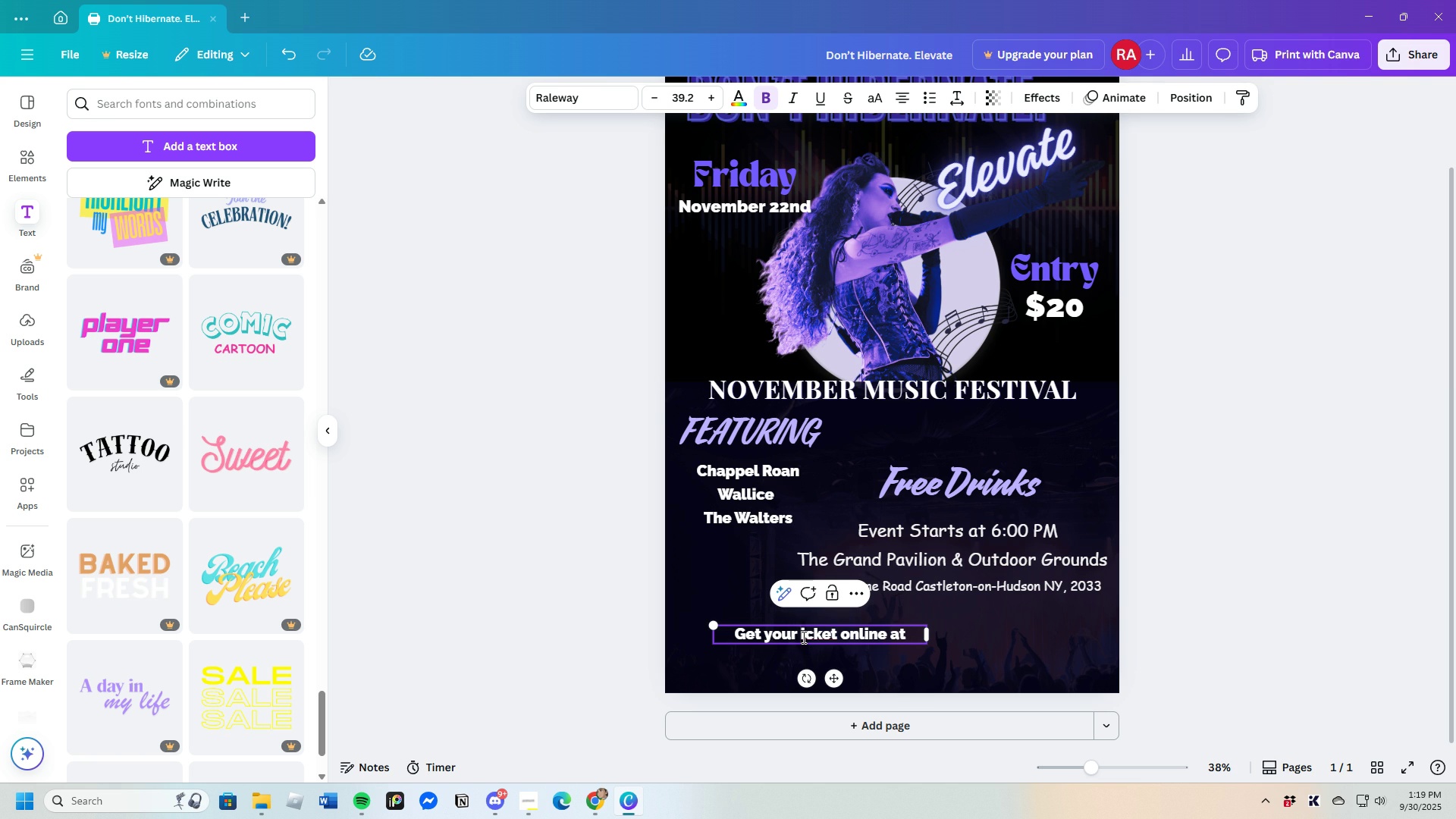 
key(T)
 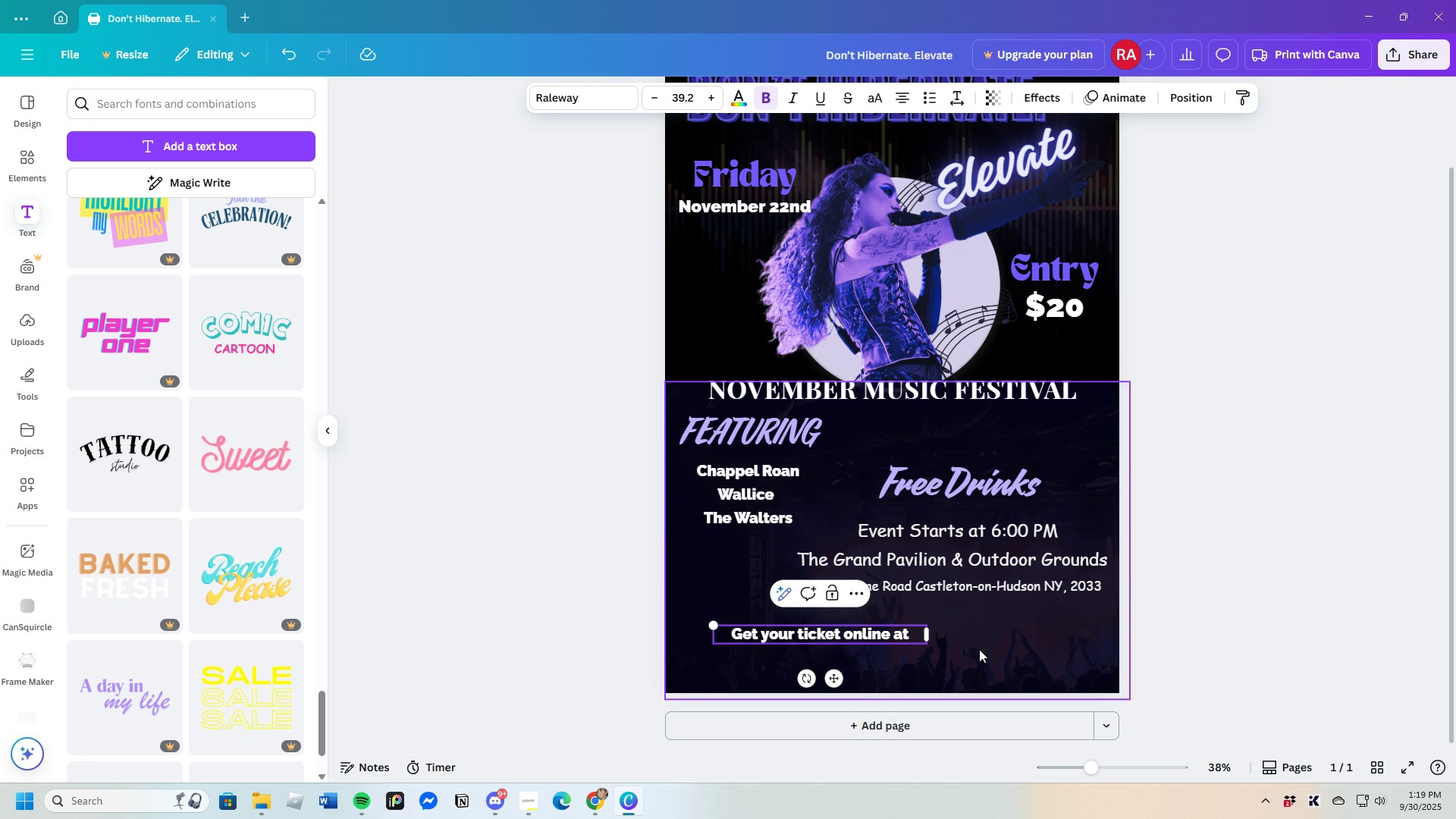 
left_click([973, 646])
 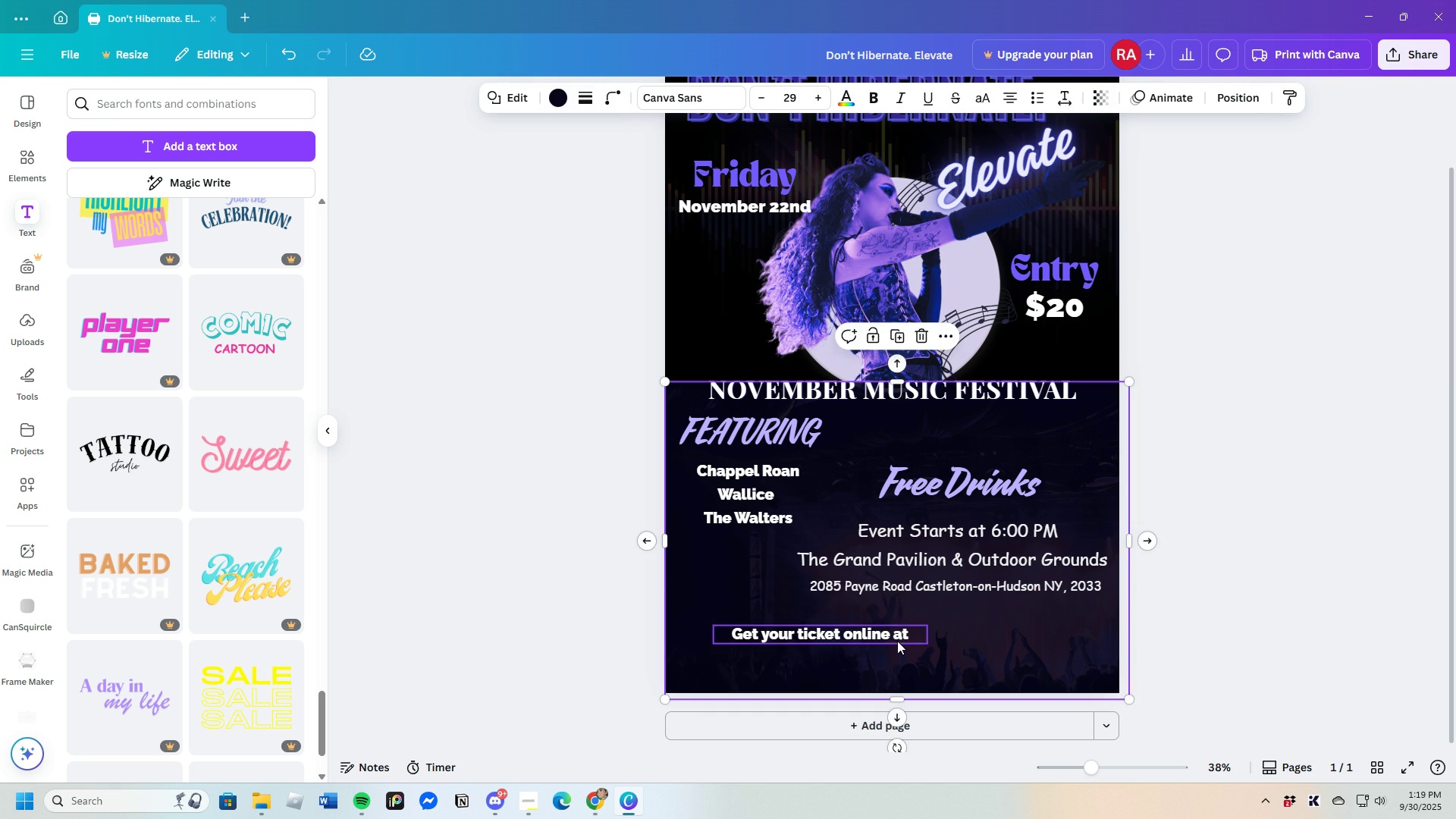 
left_click([897, 641])